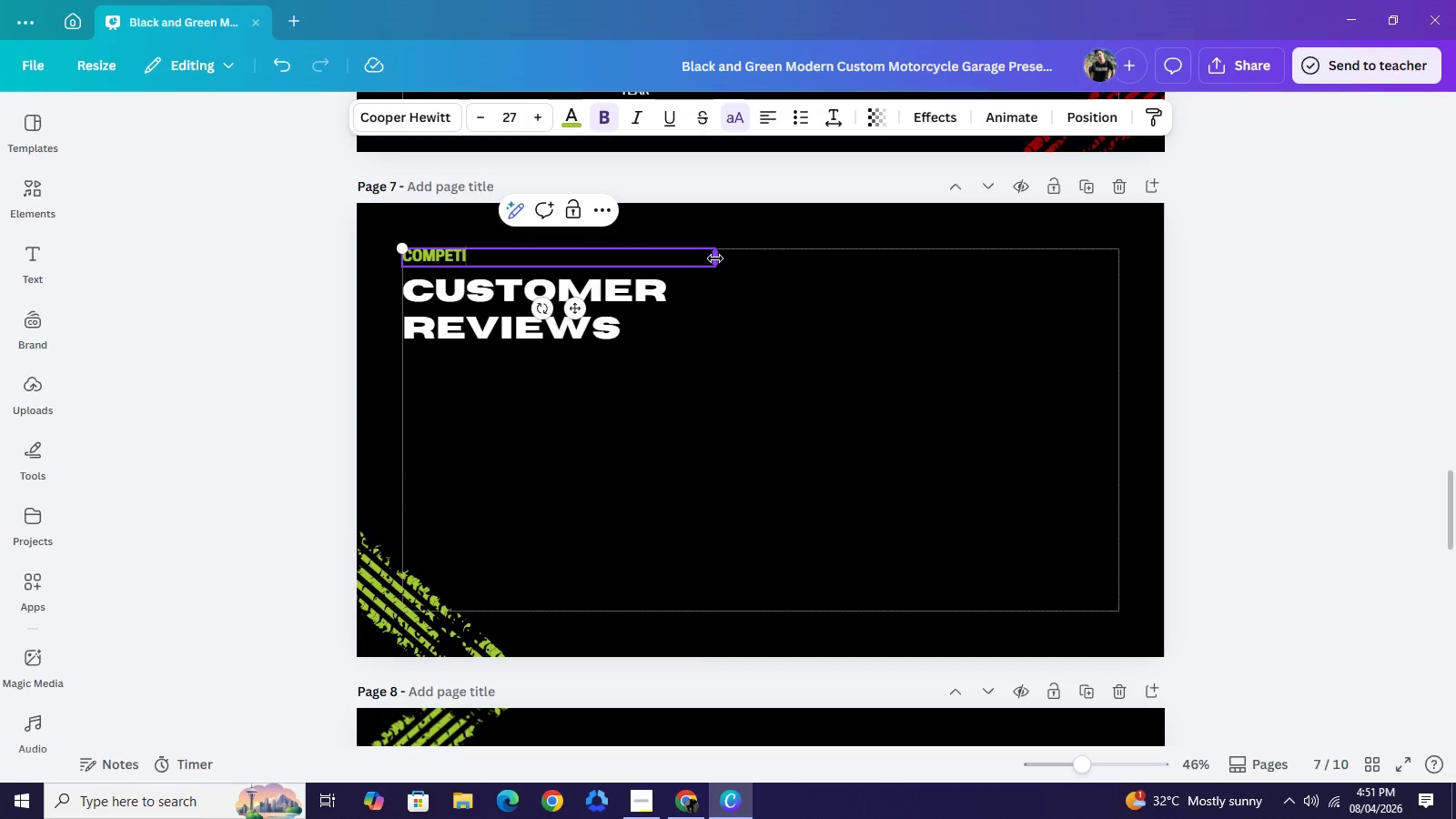 
type(titive landscape)
 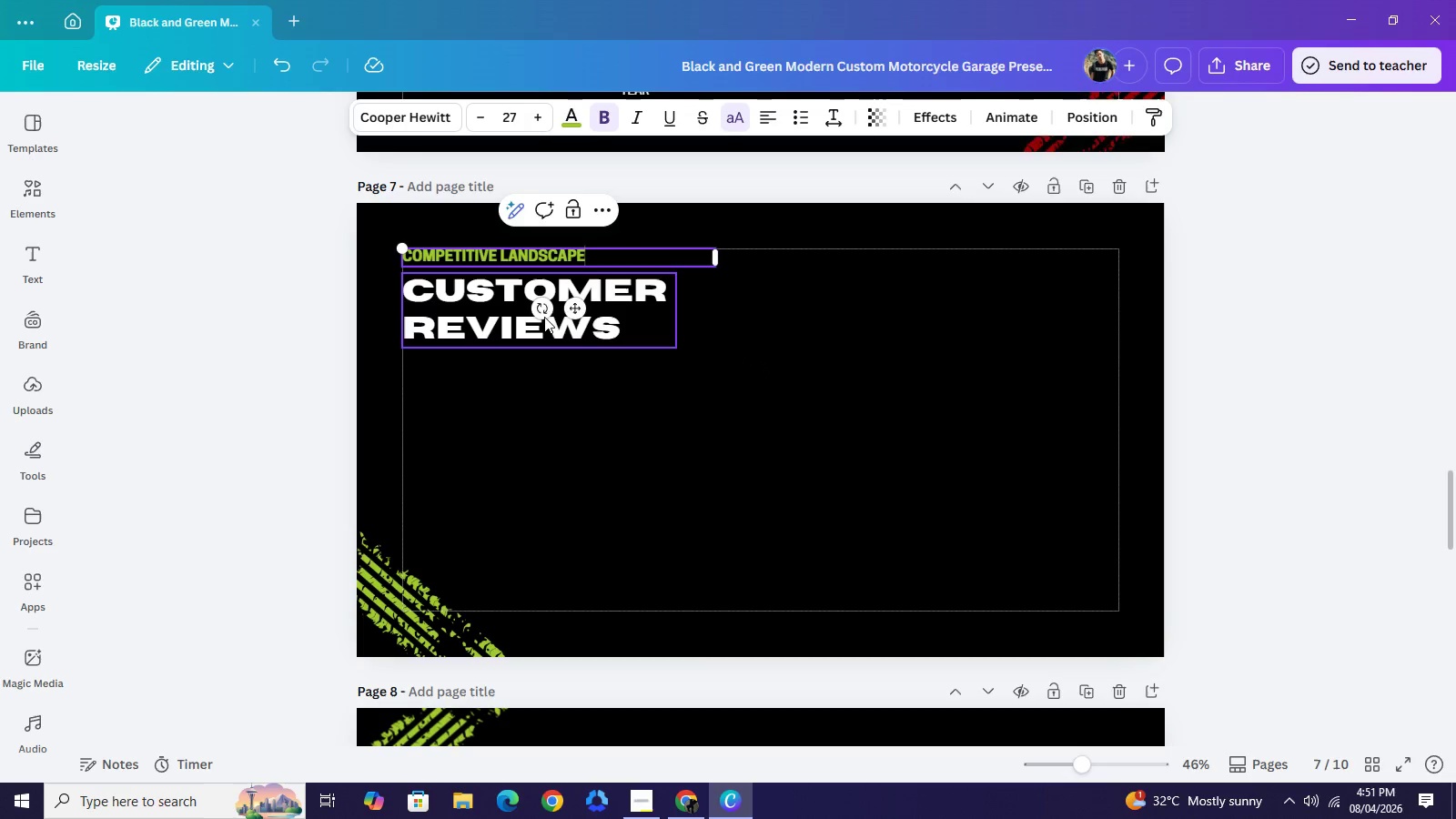 
wait(5.56)
 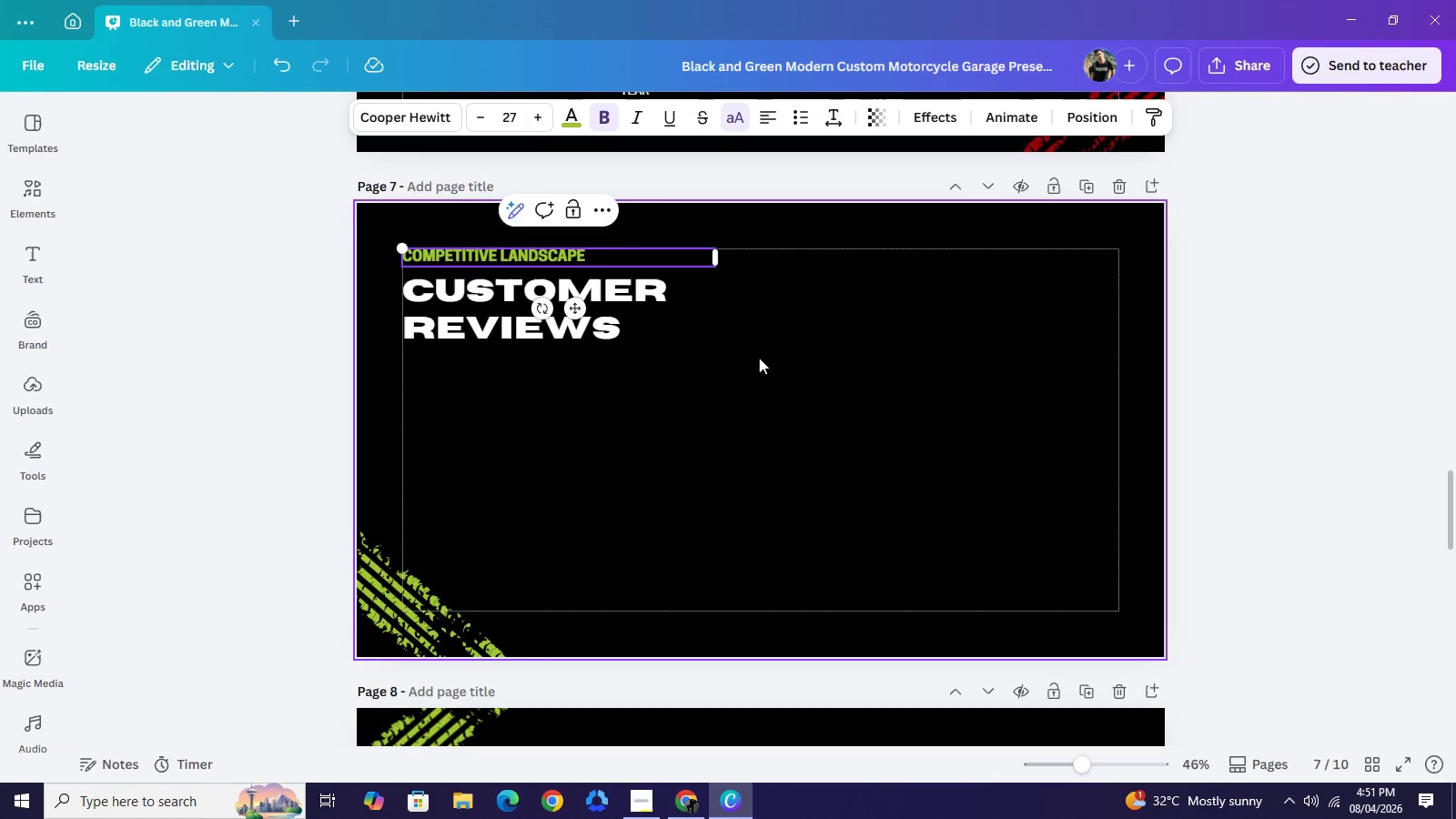 
double_click([521, 316])
 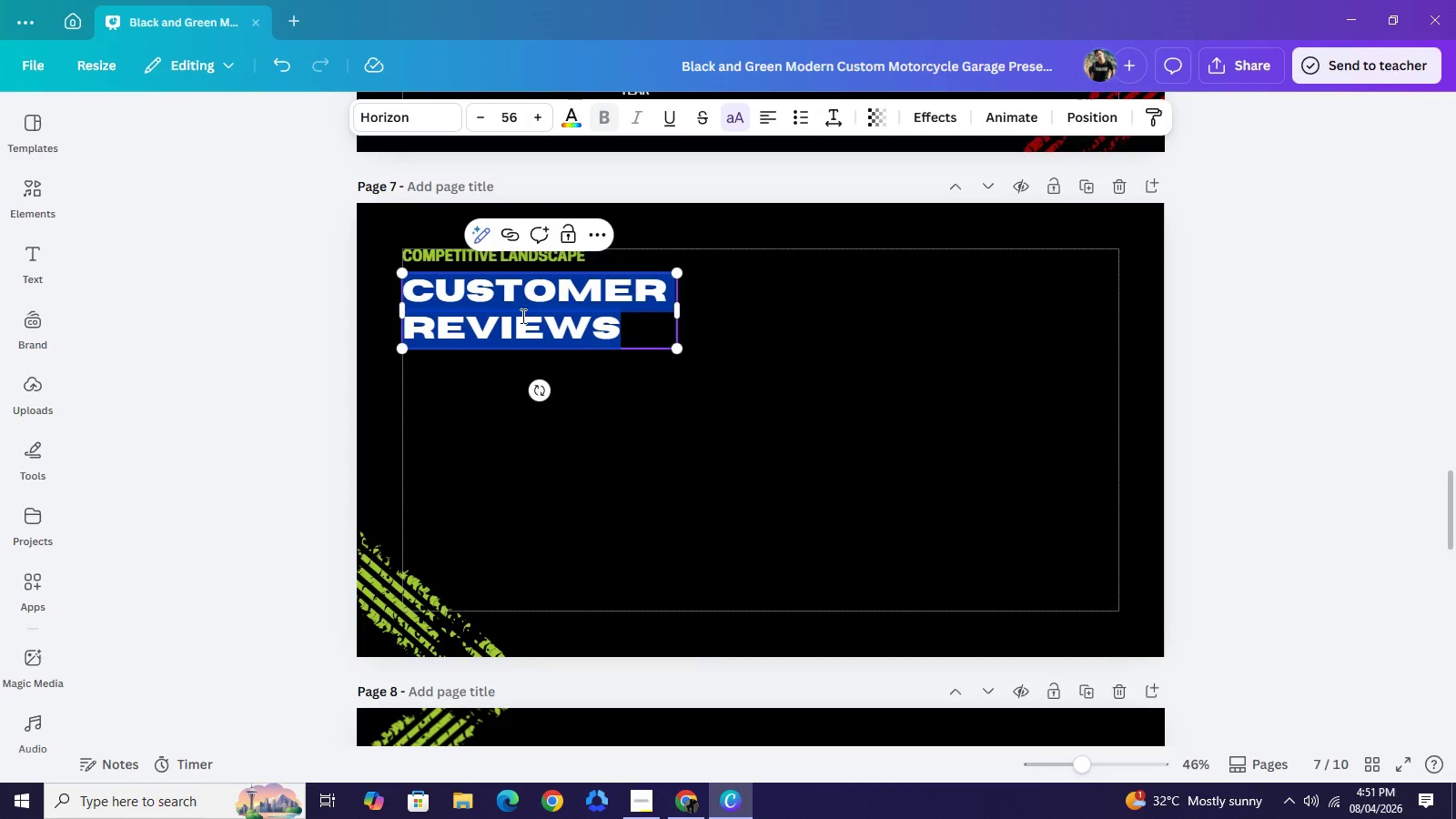 
type(QUALITY IS OUT )
key(Backspace)
key(Backspace)
type(E )
key(Backspace)
key(Backspace)
type(R ONLY METRIC)
 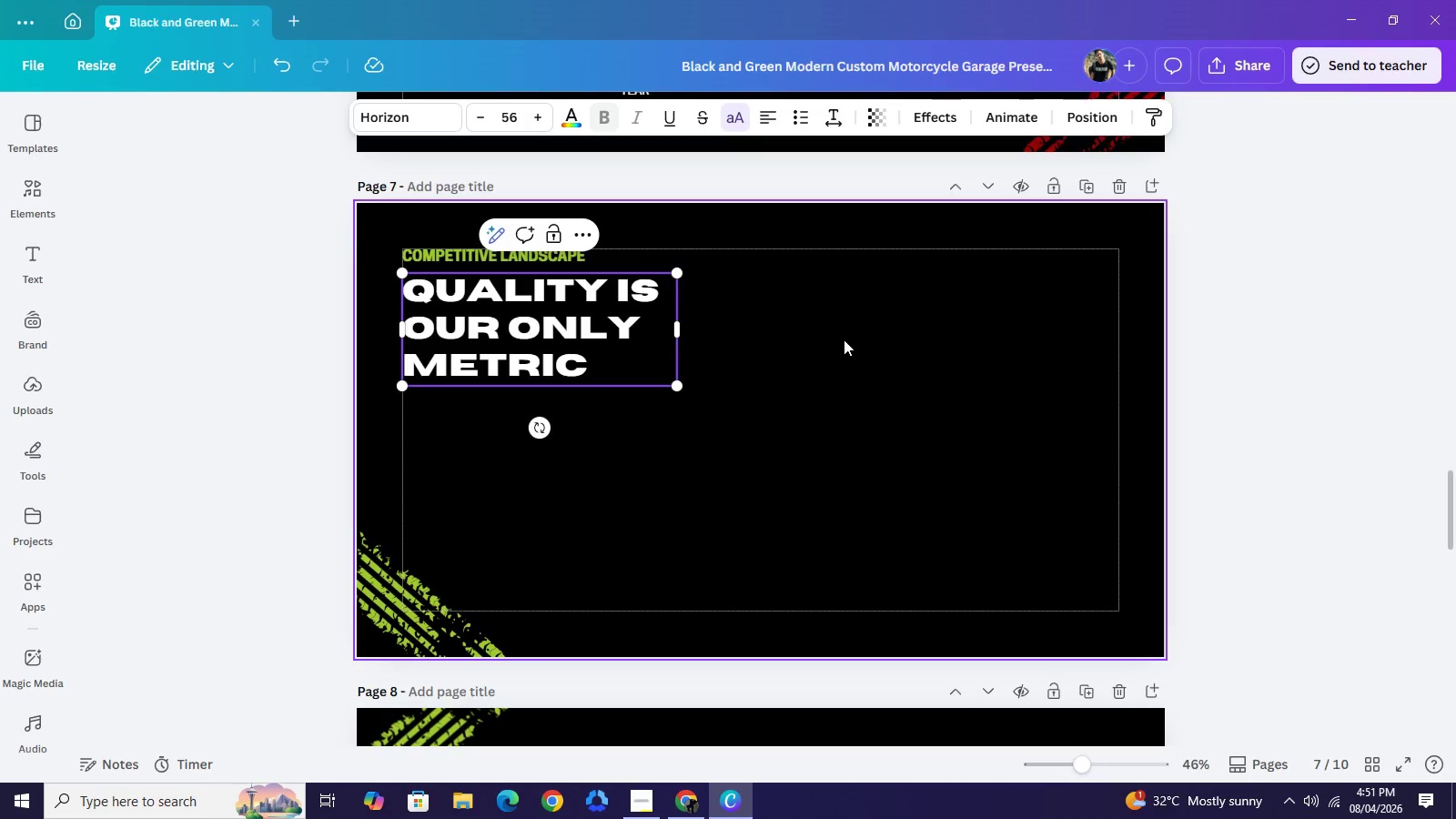 
left_click([844, 339])
 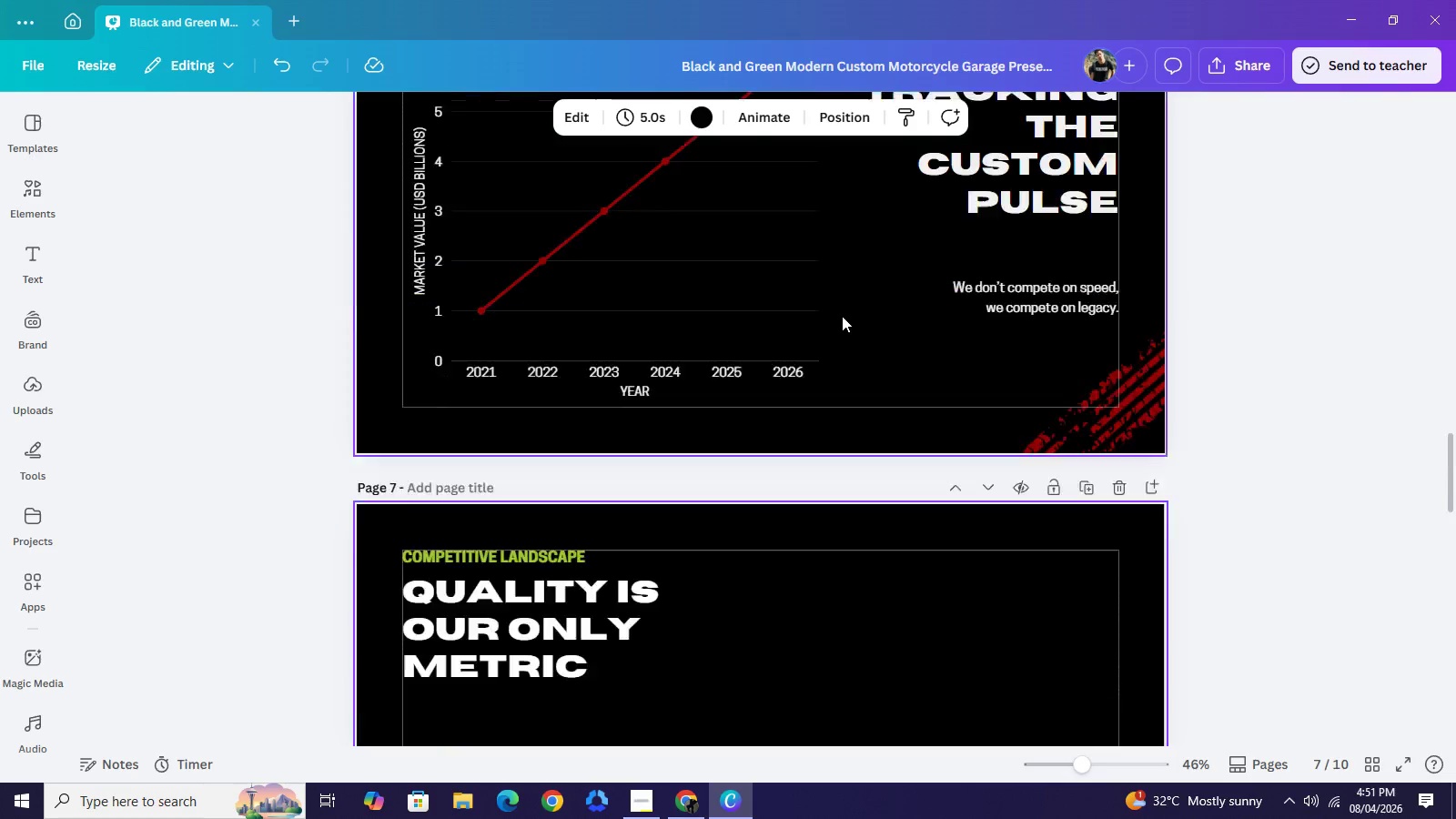 
scroll: coordinate [842, 316], scroll_direction: up, amount: 5.0
 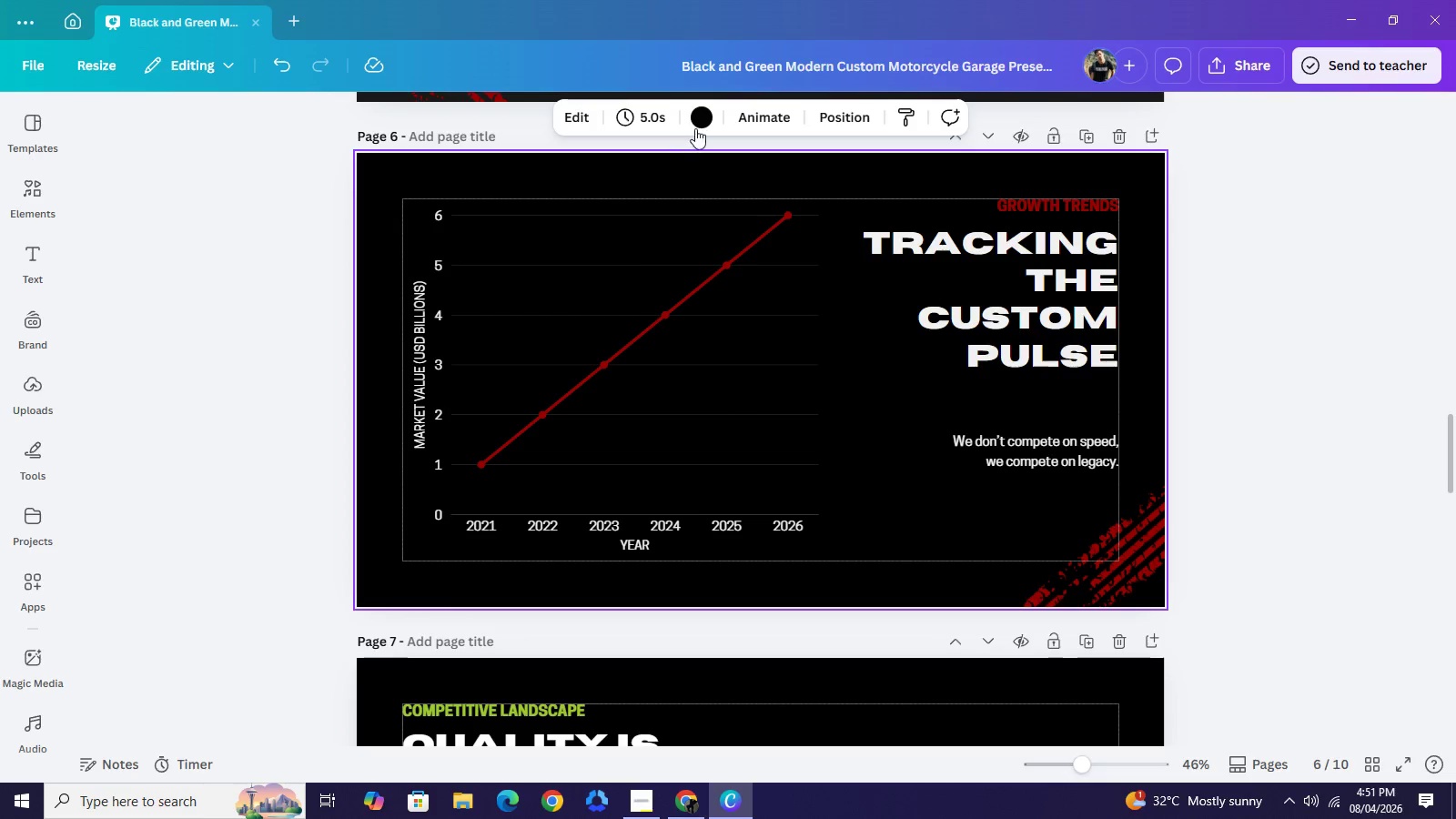 
left_click([707, 120])
 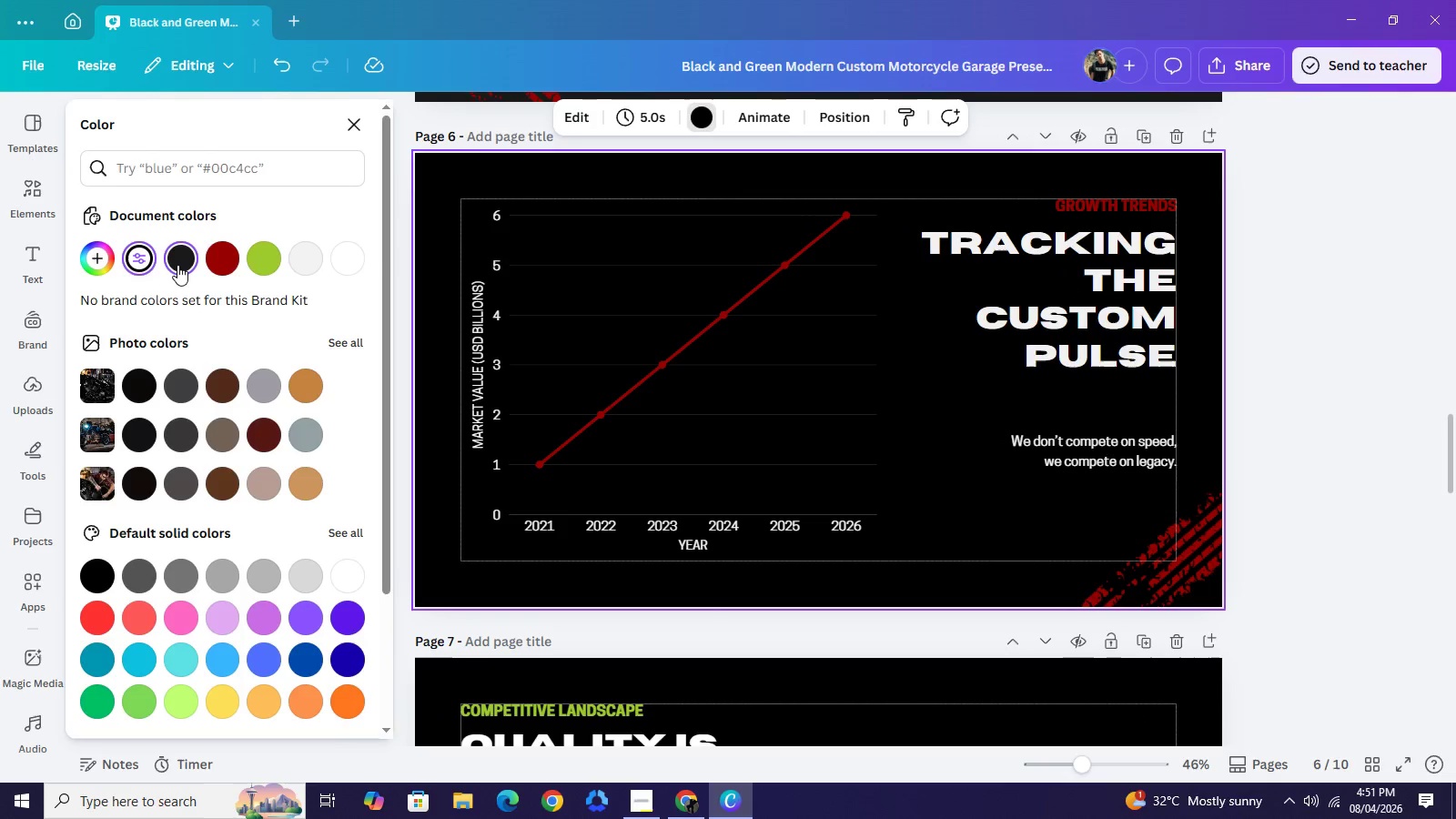 
left_click([177, 265])
 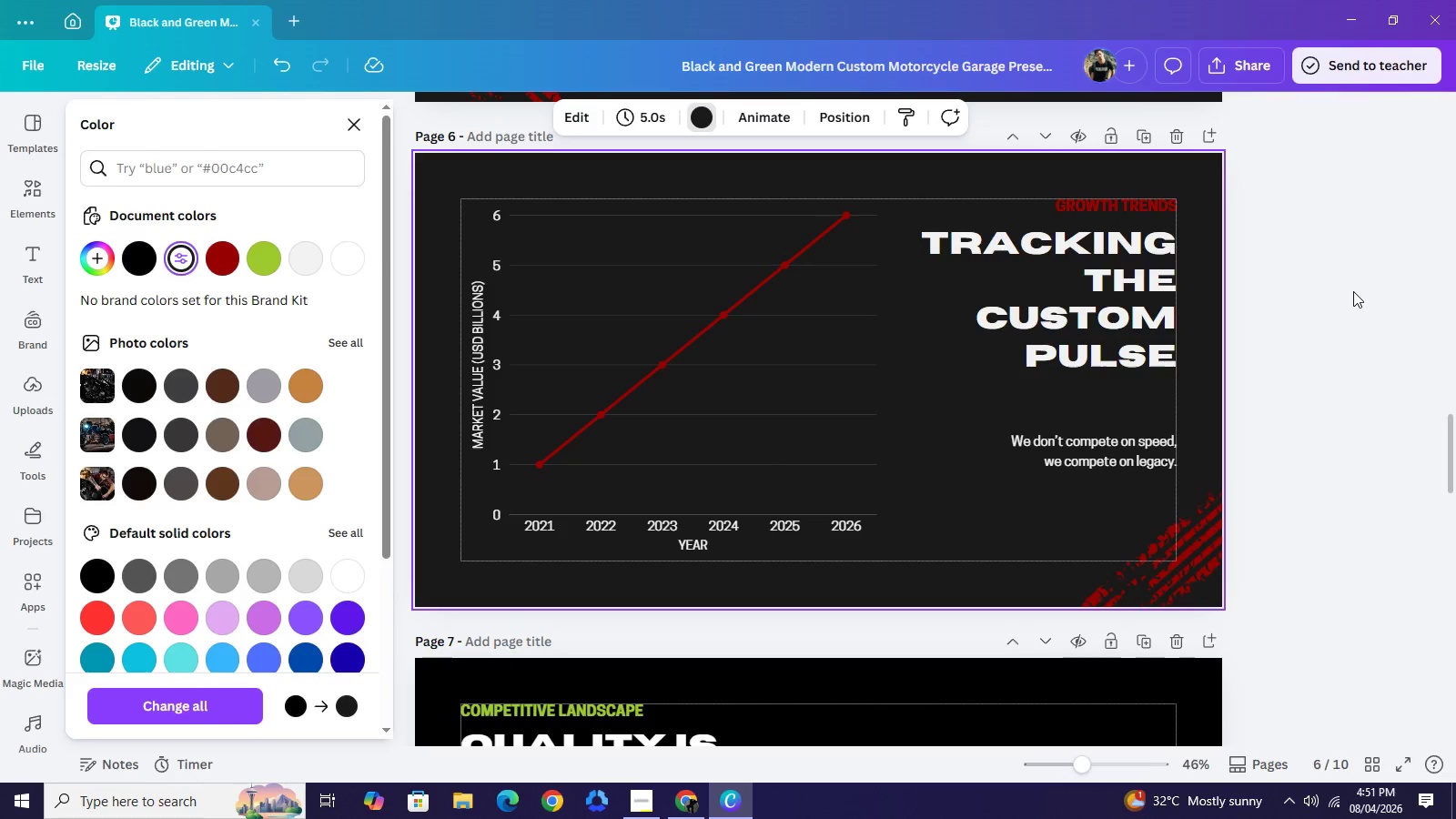 
scroll: coordinate [1353, 291], scroll_direction: up, amount: 3.0
 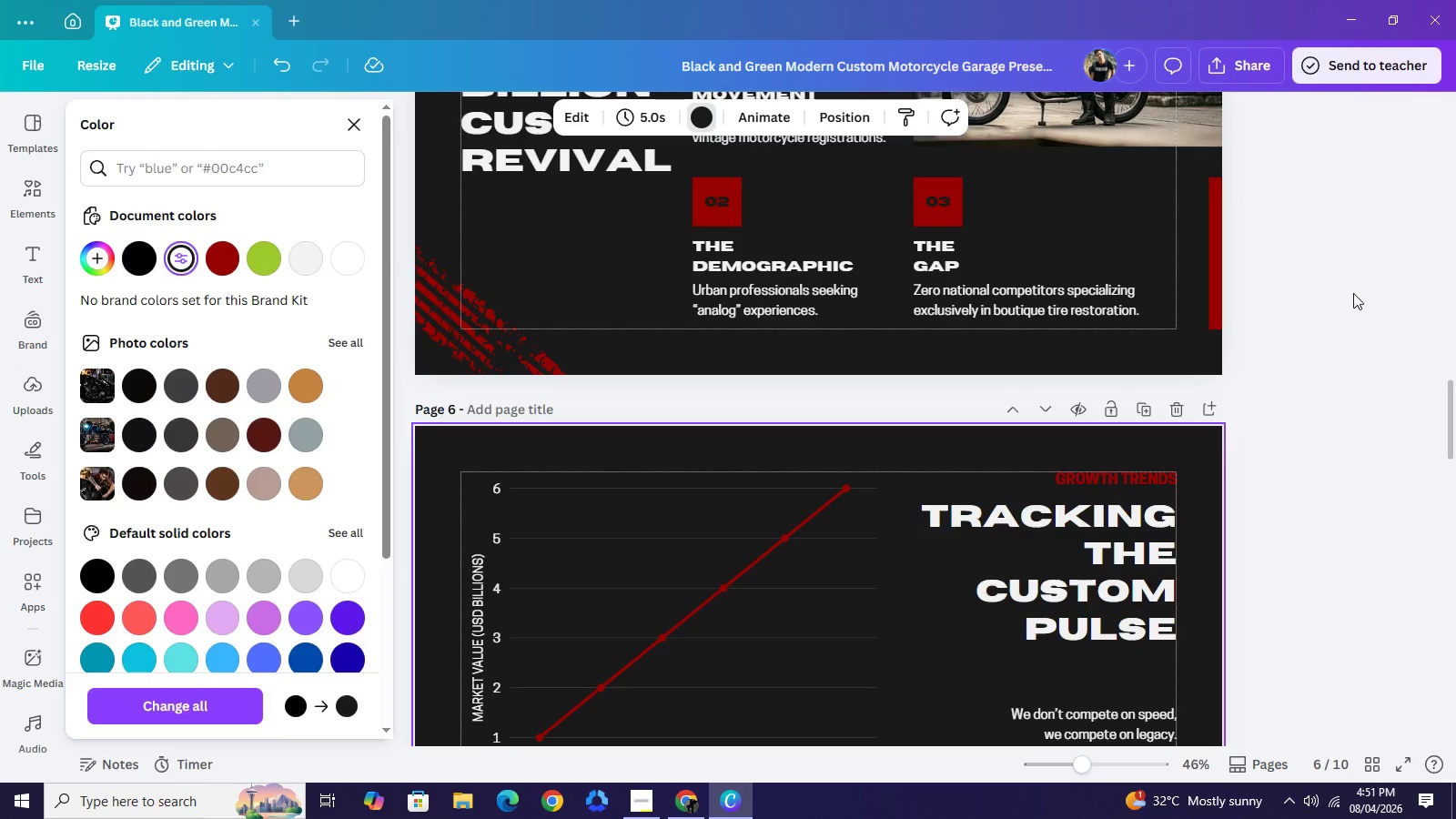 
scroll: coordinate [1359, 315], scroll_direction: down, amount: 7.0
 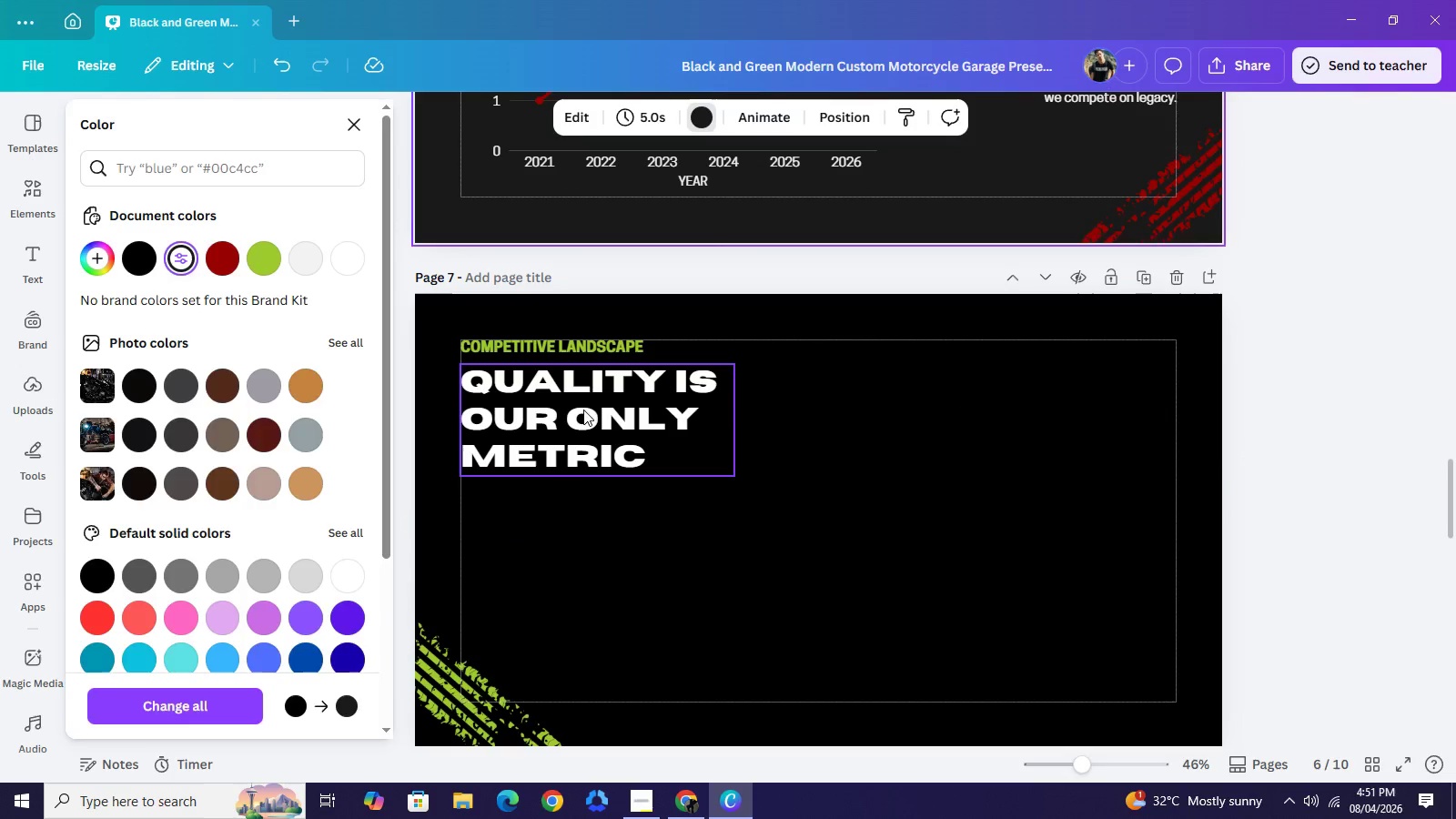 
left_click([583, 414])
 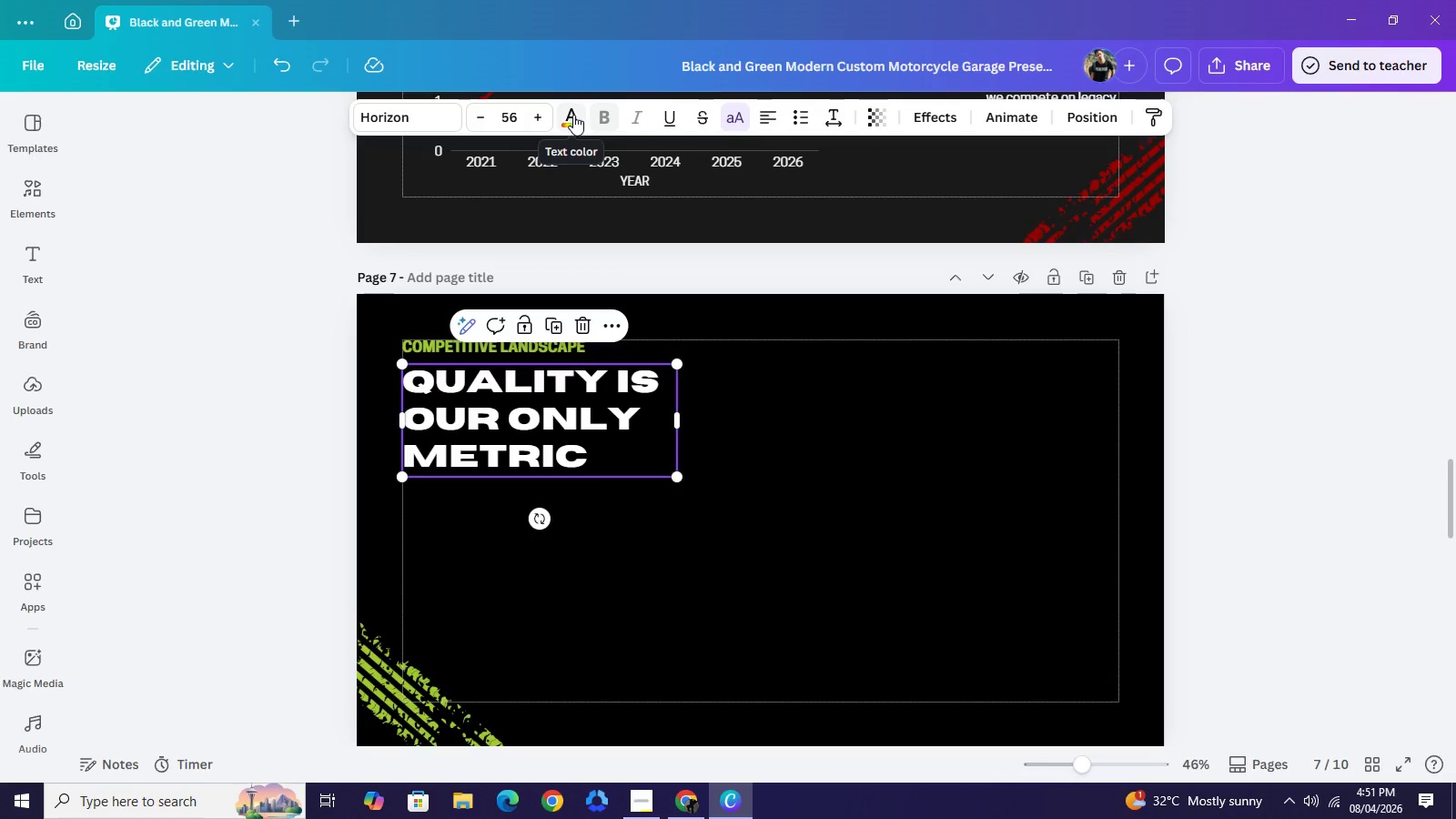 
left_click([573, 115])
 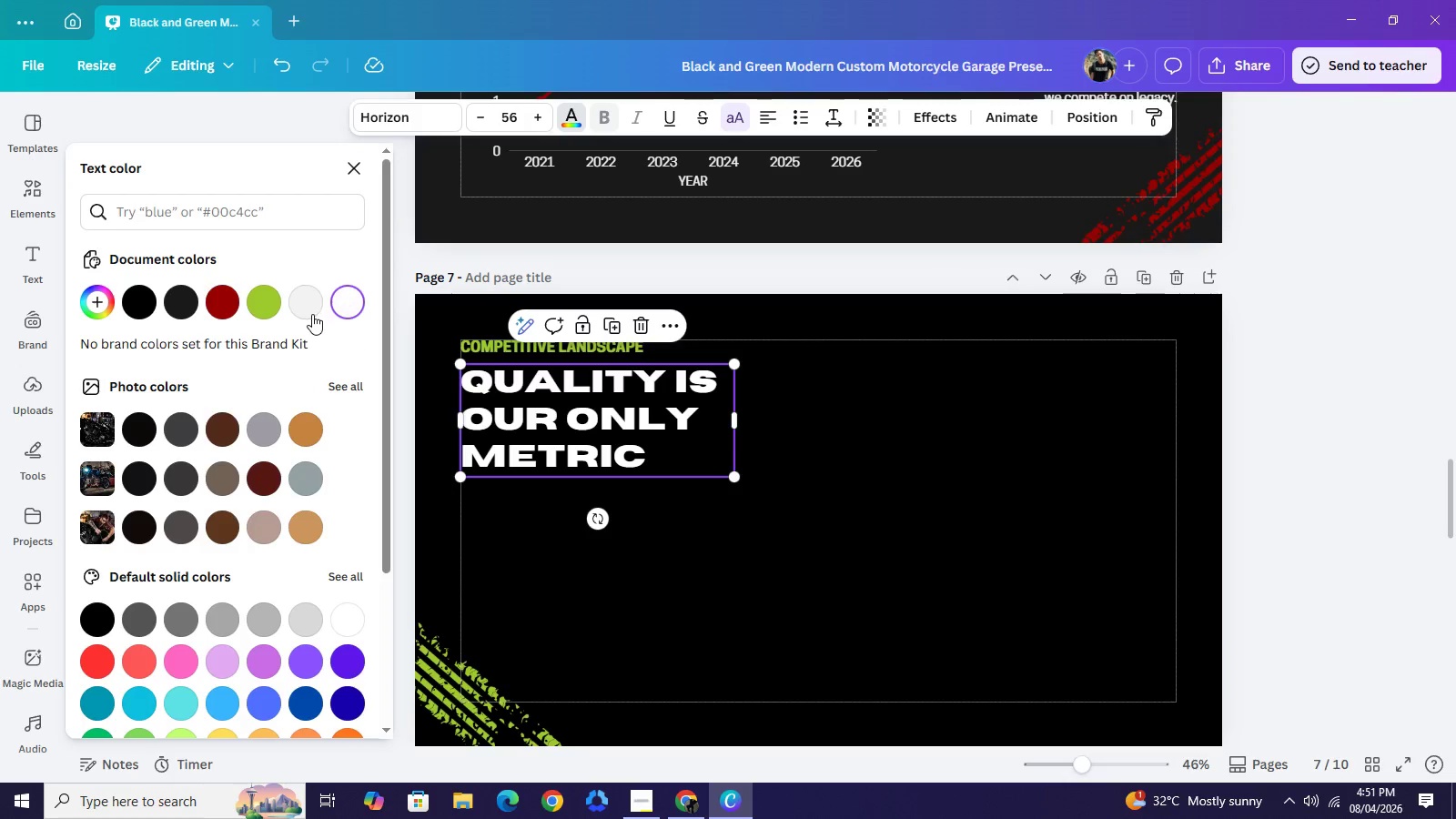 
left_click([317, 315])
 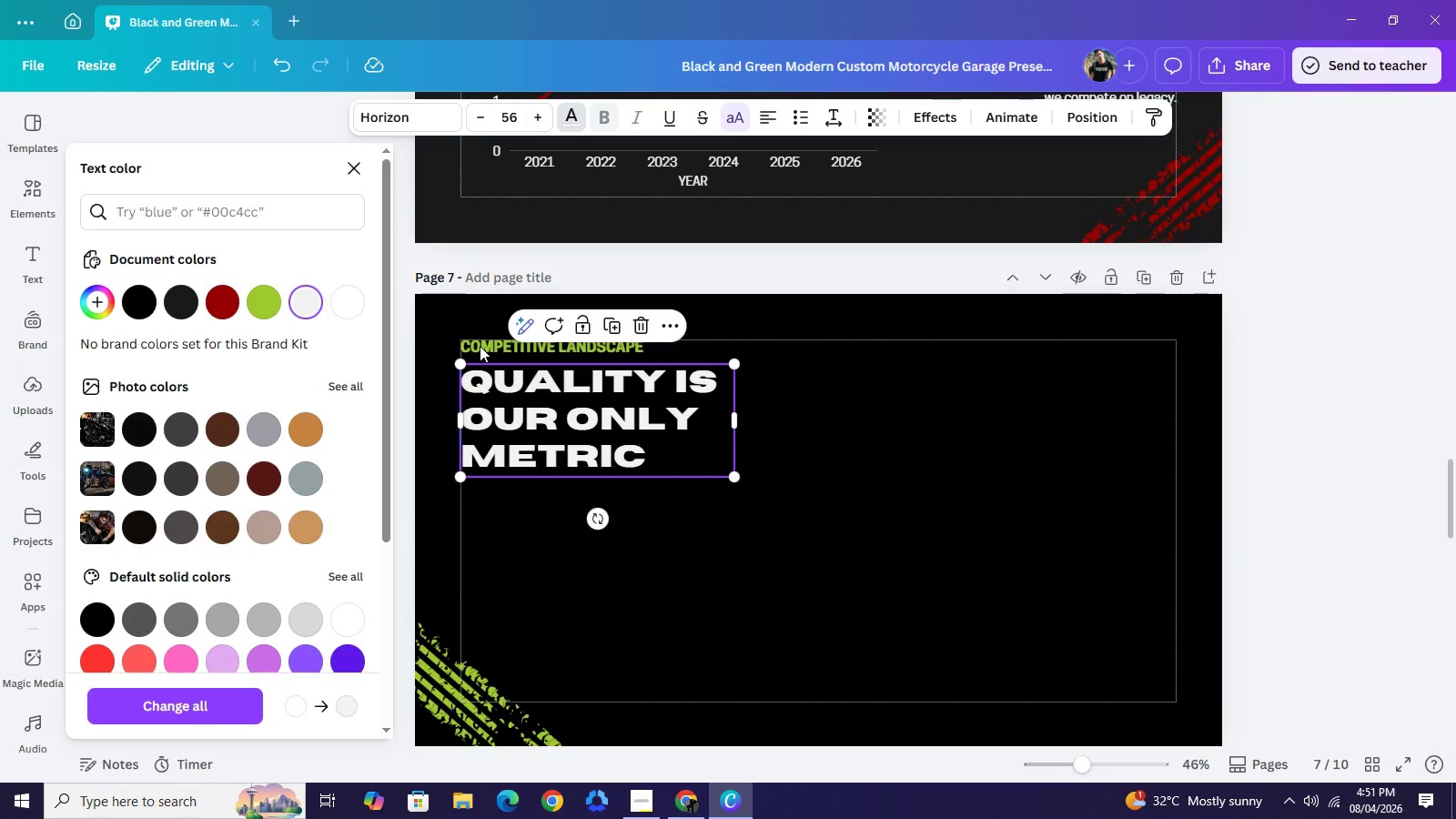 
left_click([480, 346])
 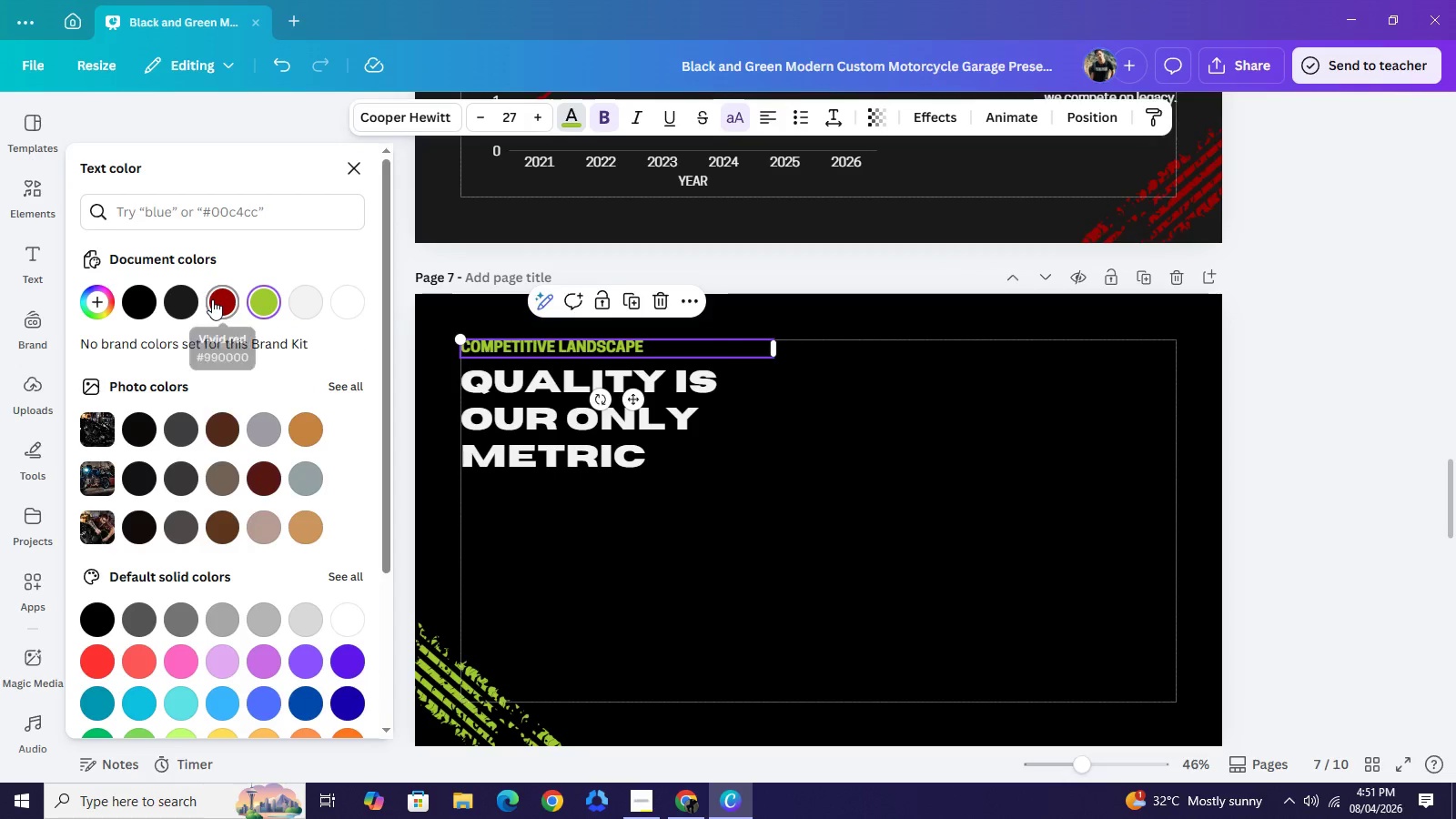 
left_click([212, 299])
 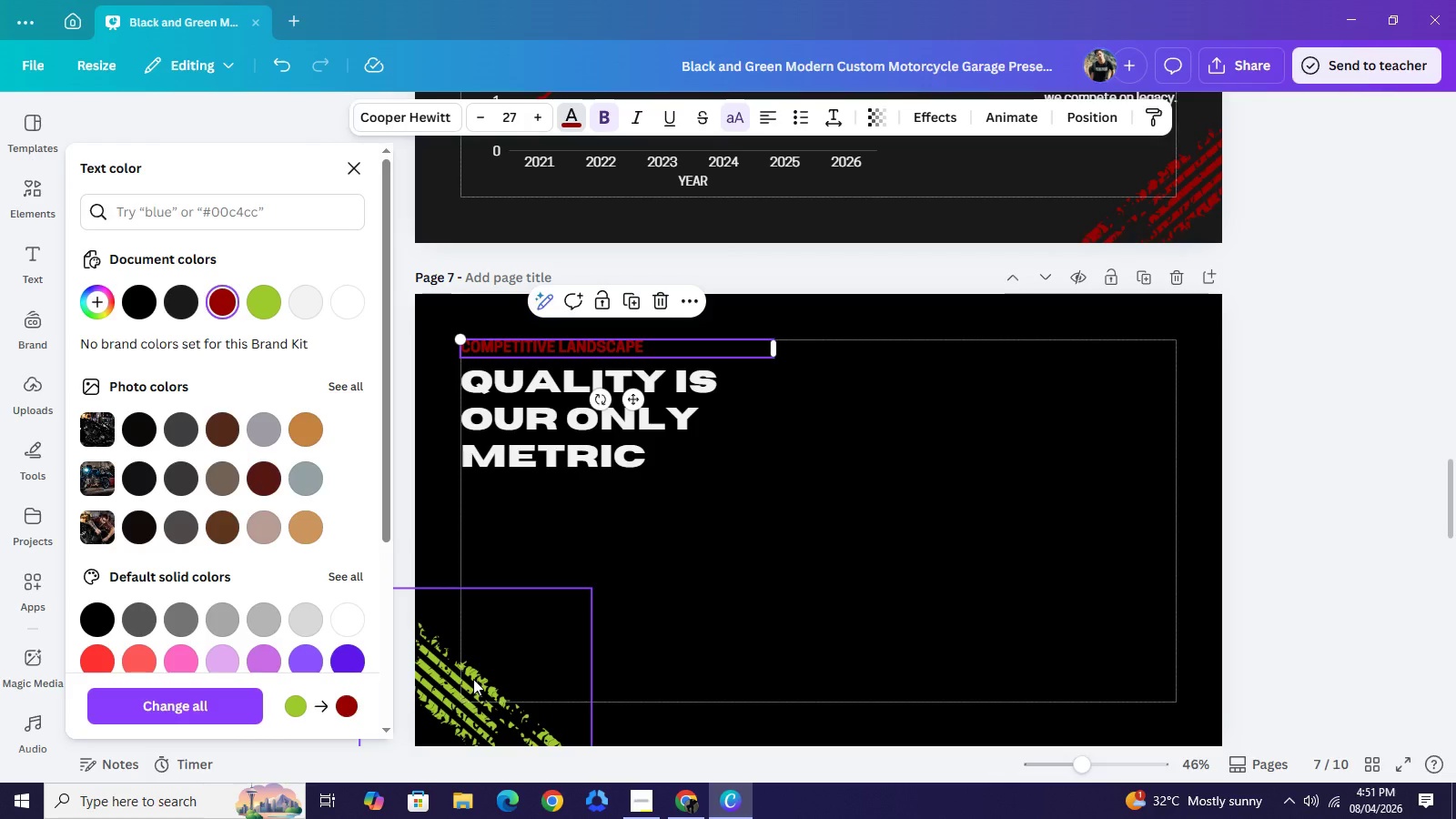 
left_click([473, 679])
 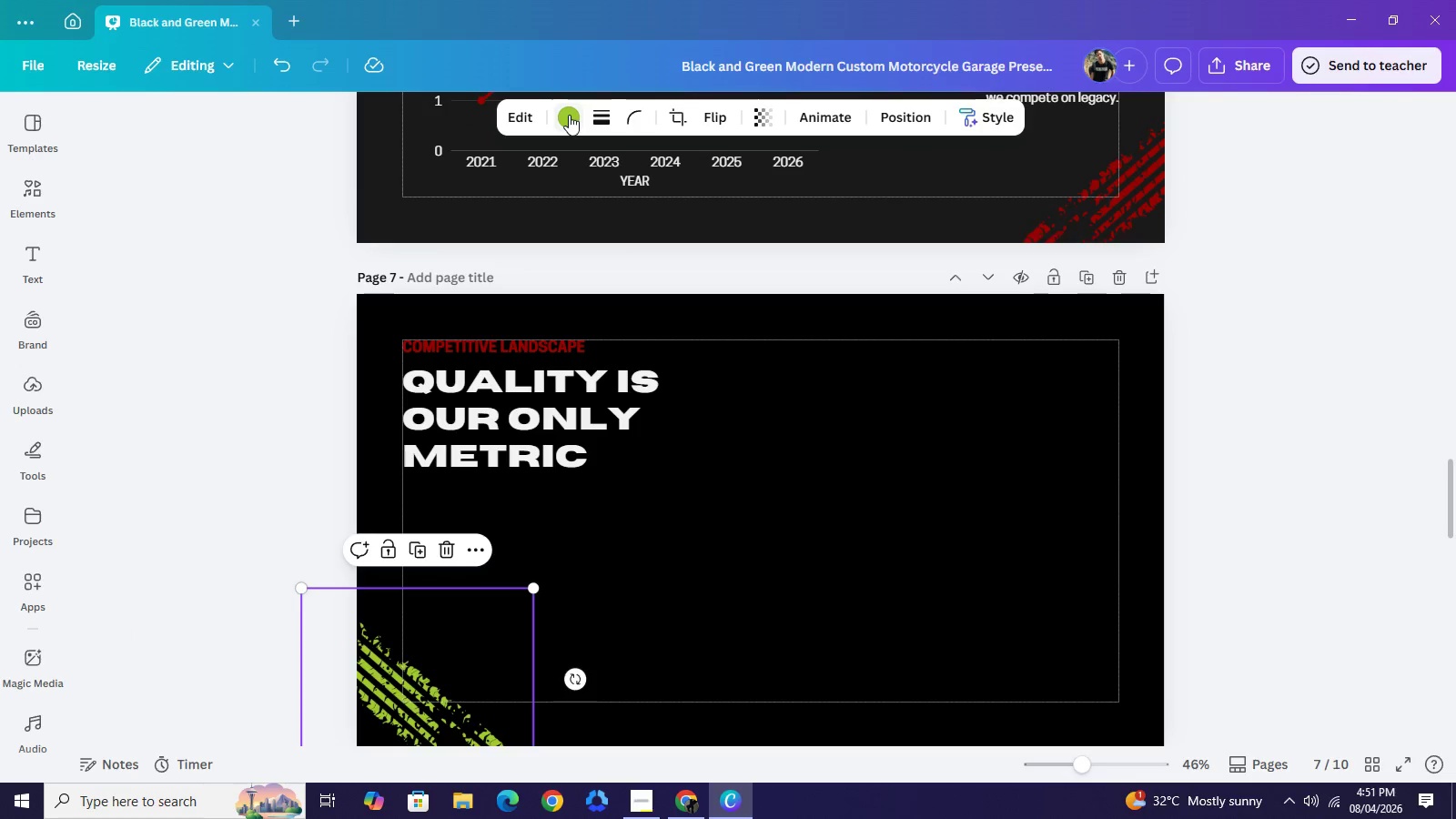 
left_click([569, 115])
 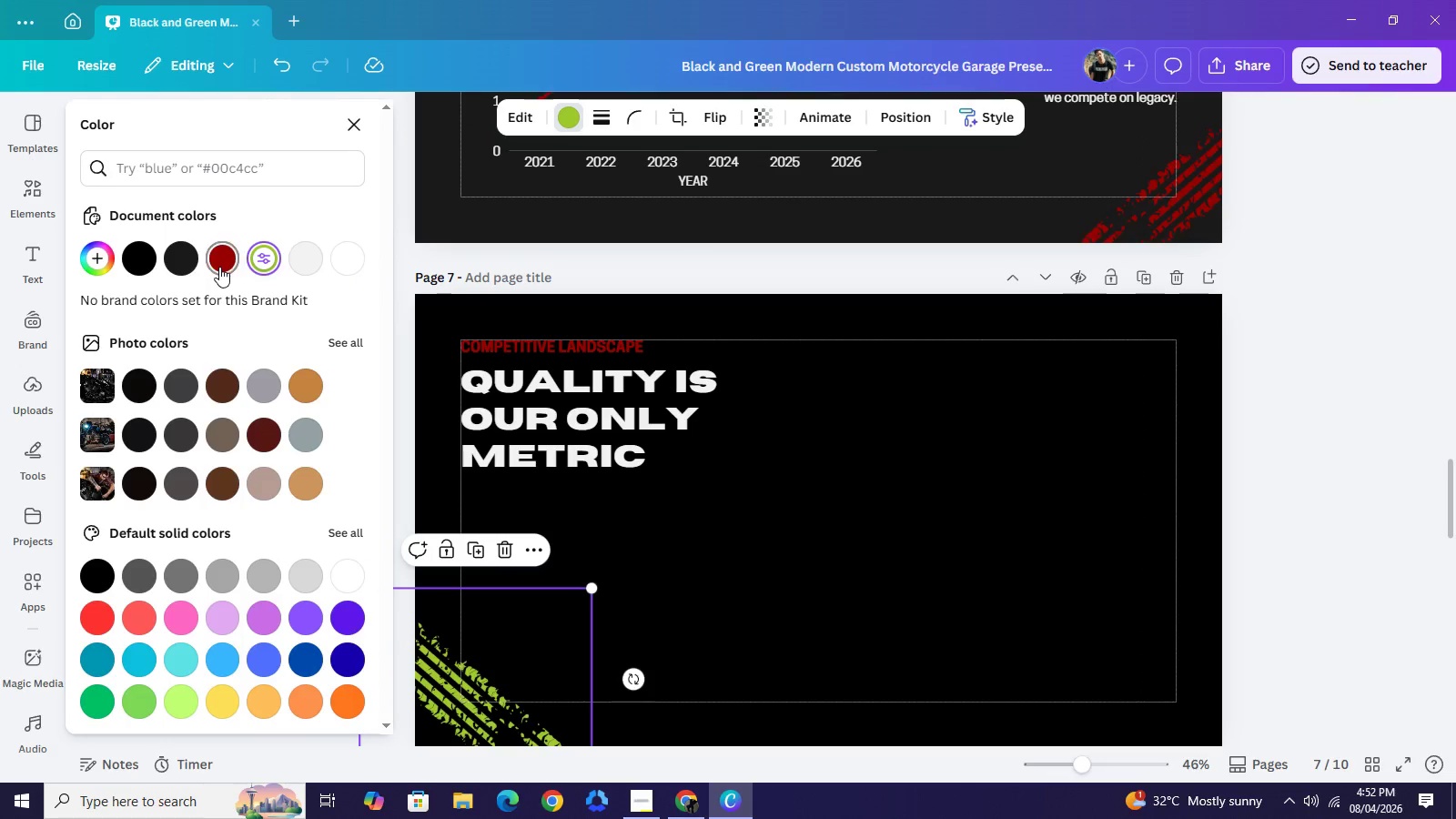 
left_click([219, 267])
 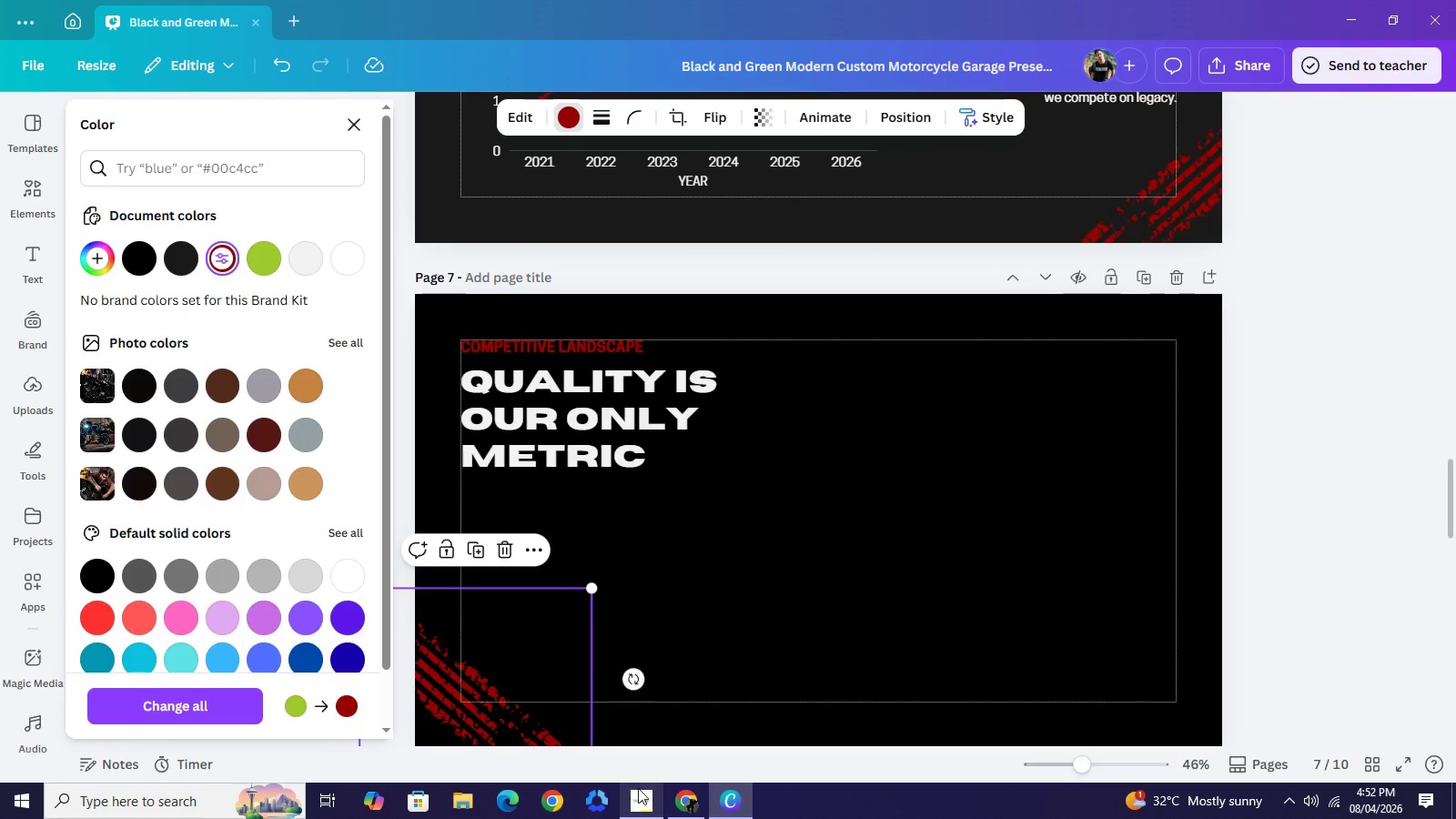 
left_click([642, 797])